 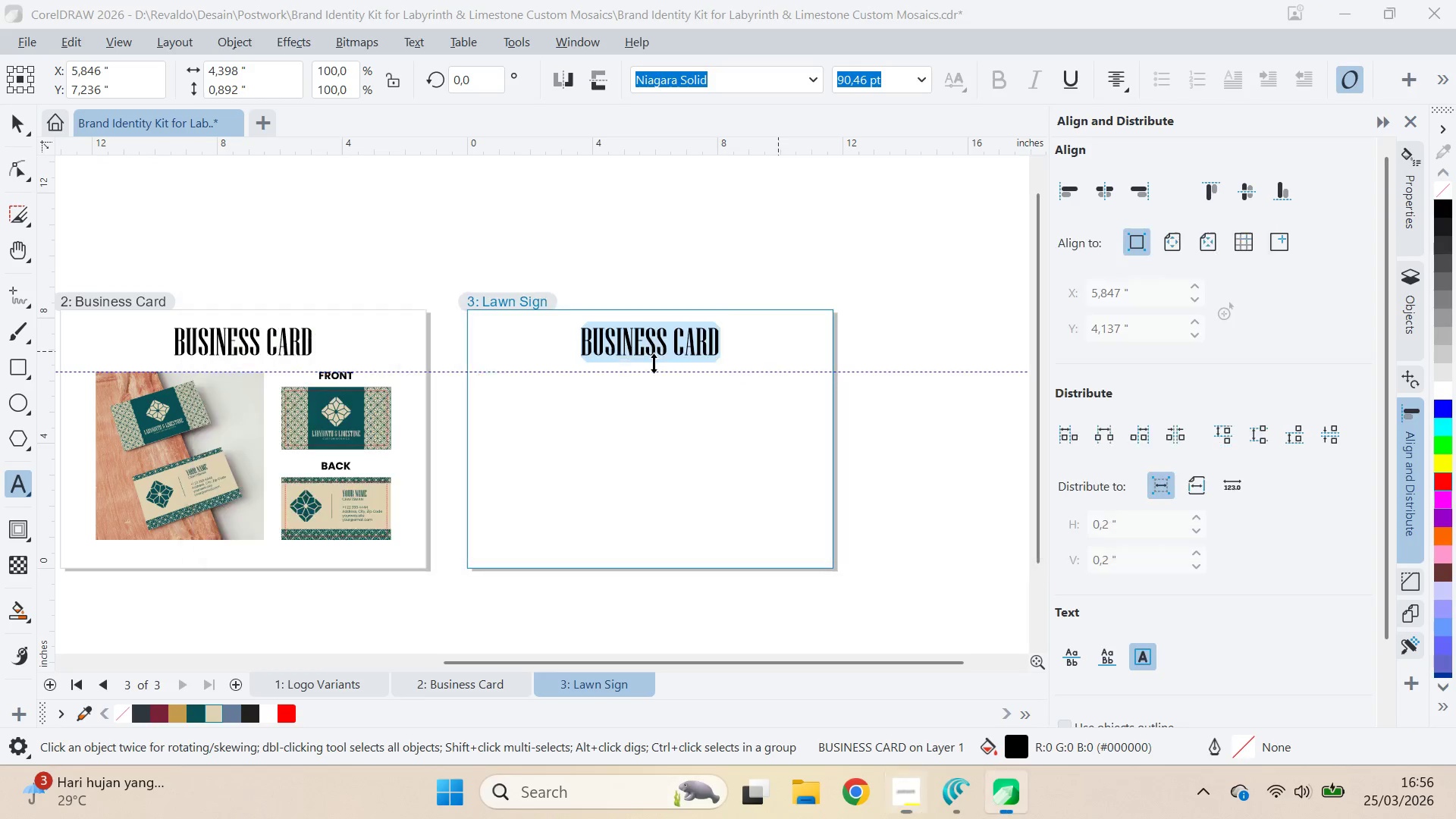 
key(Control+A)
 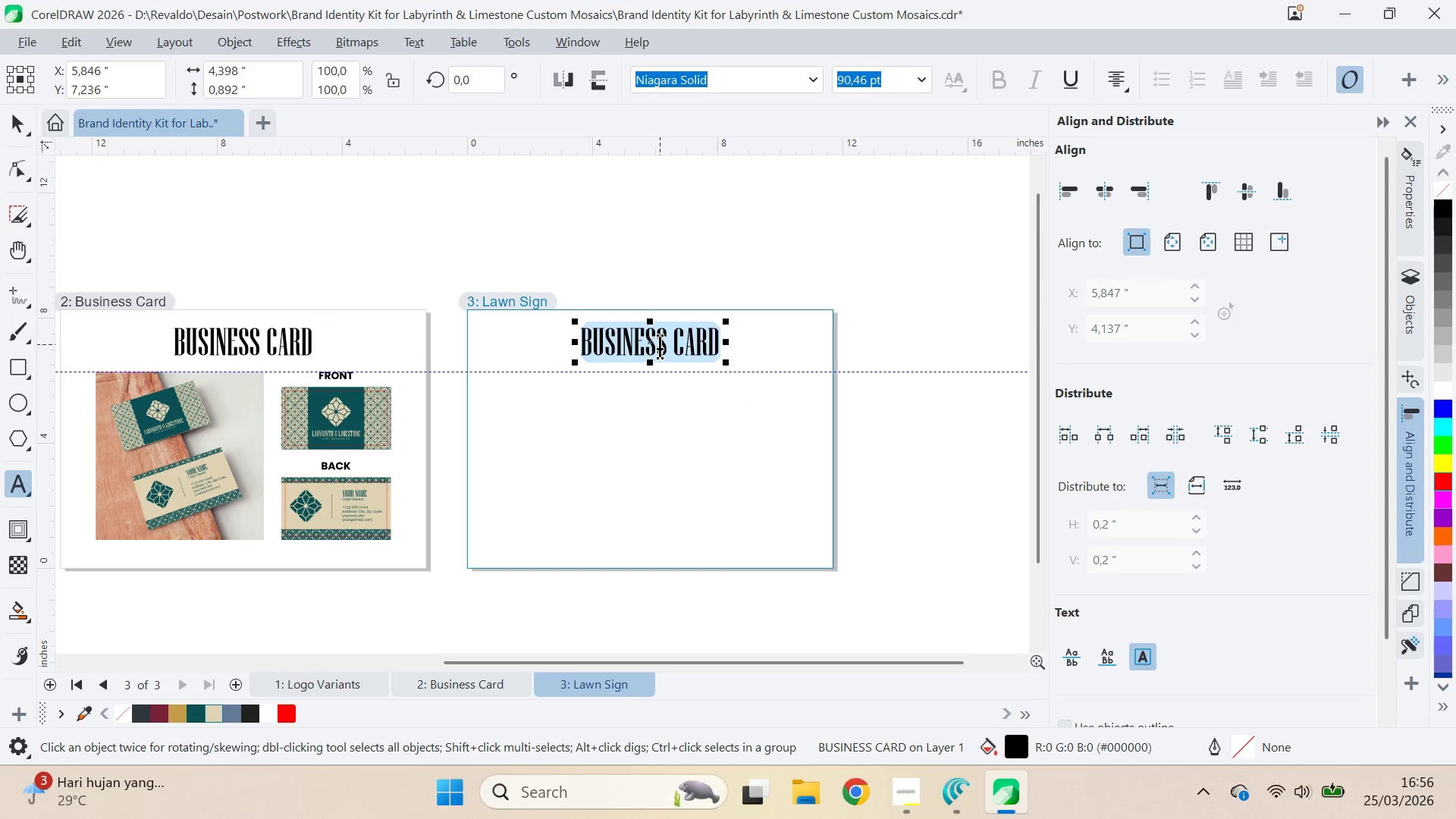 
key(Control+V)
 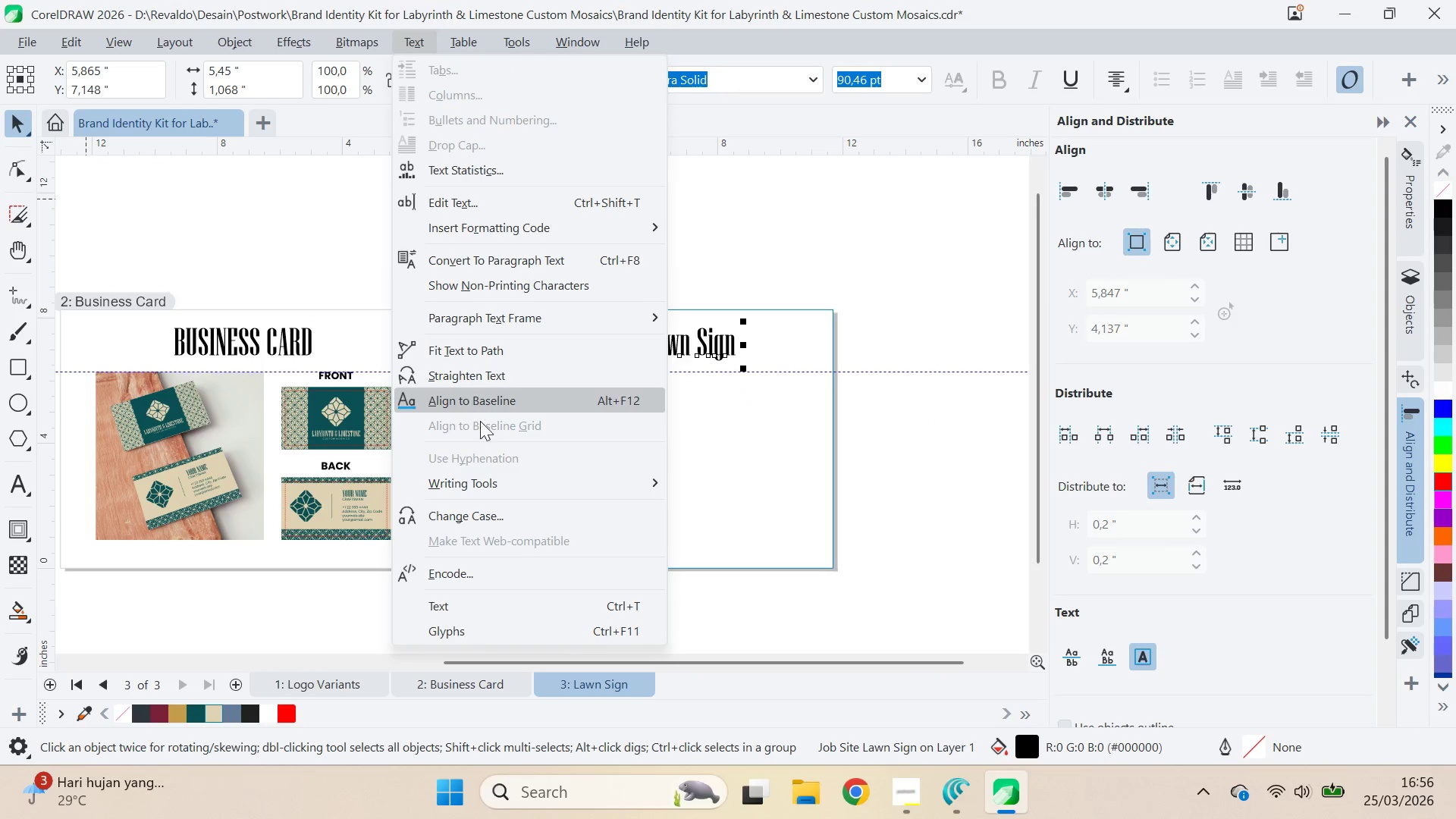 
left_click([506, 344])
 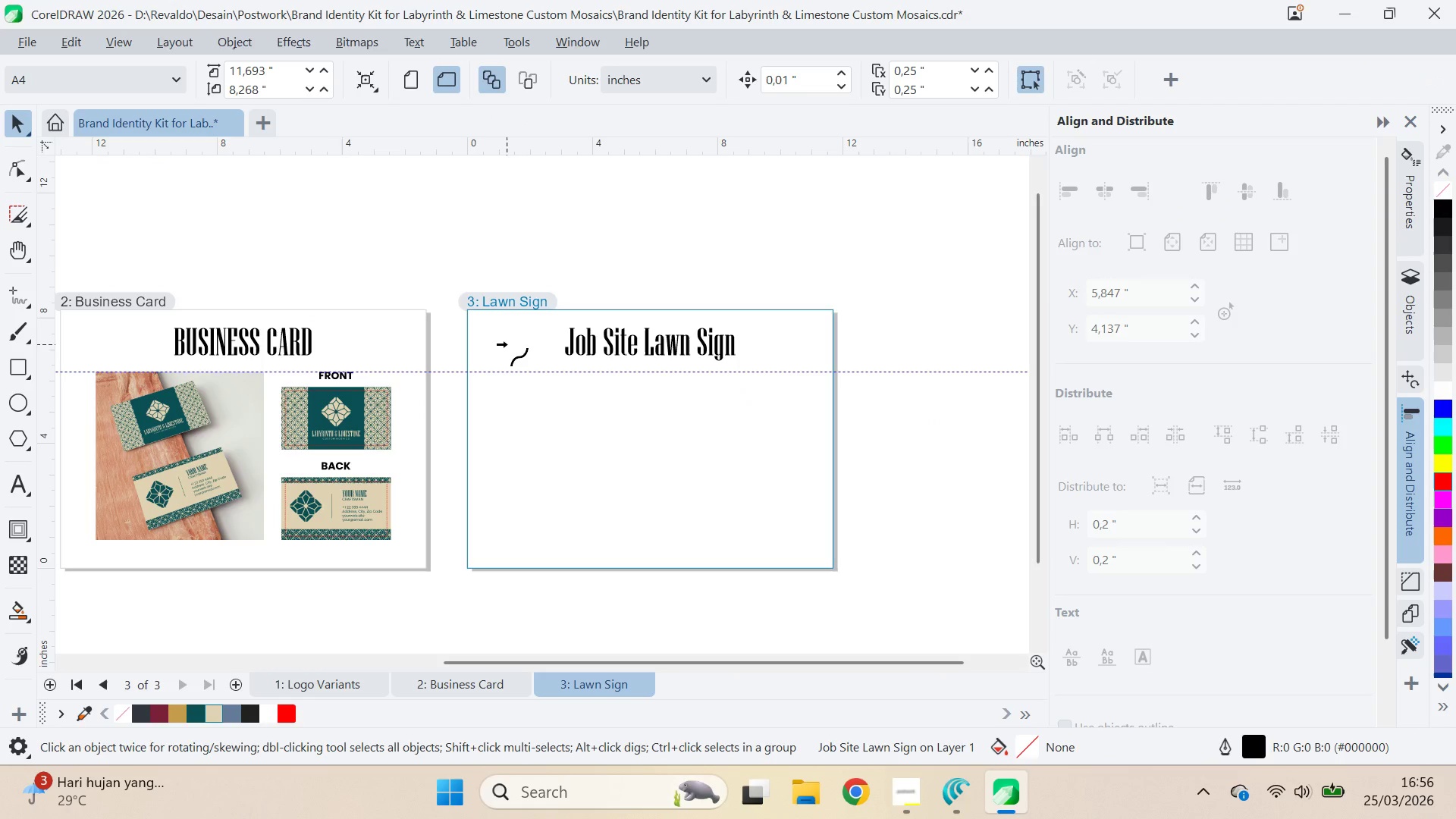 
left_click([507, 344])
 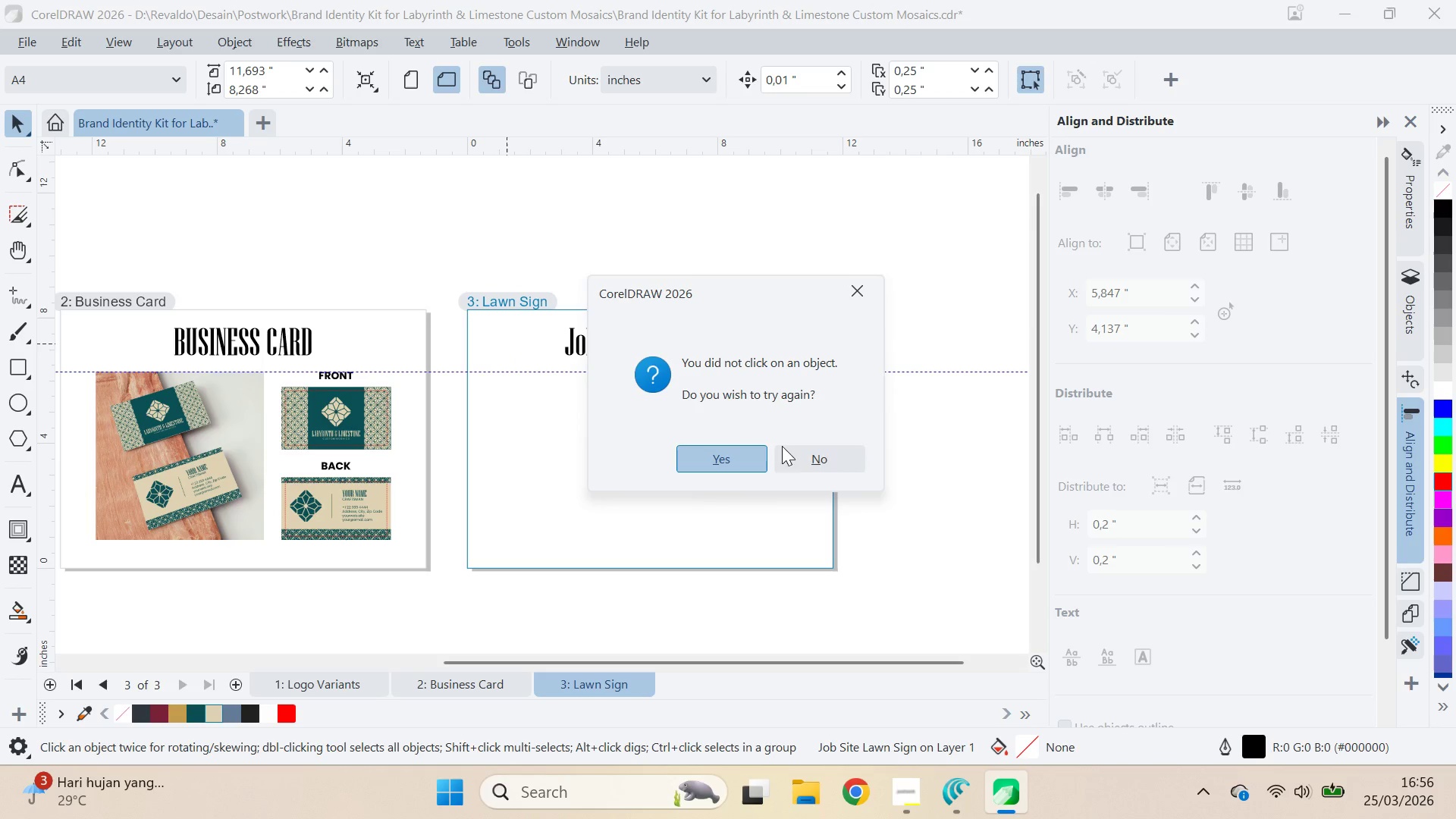 
left_click([801, 475])
 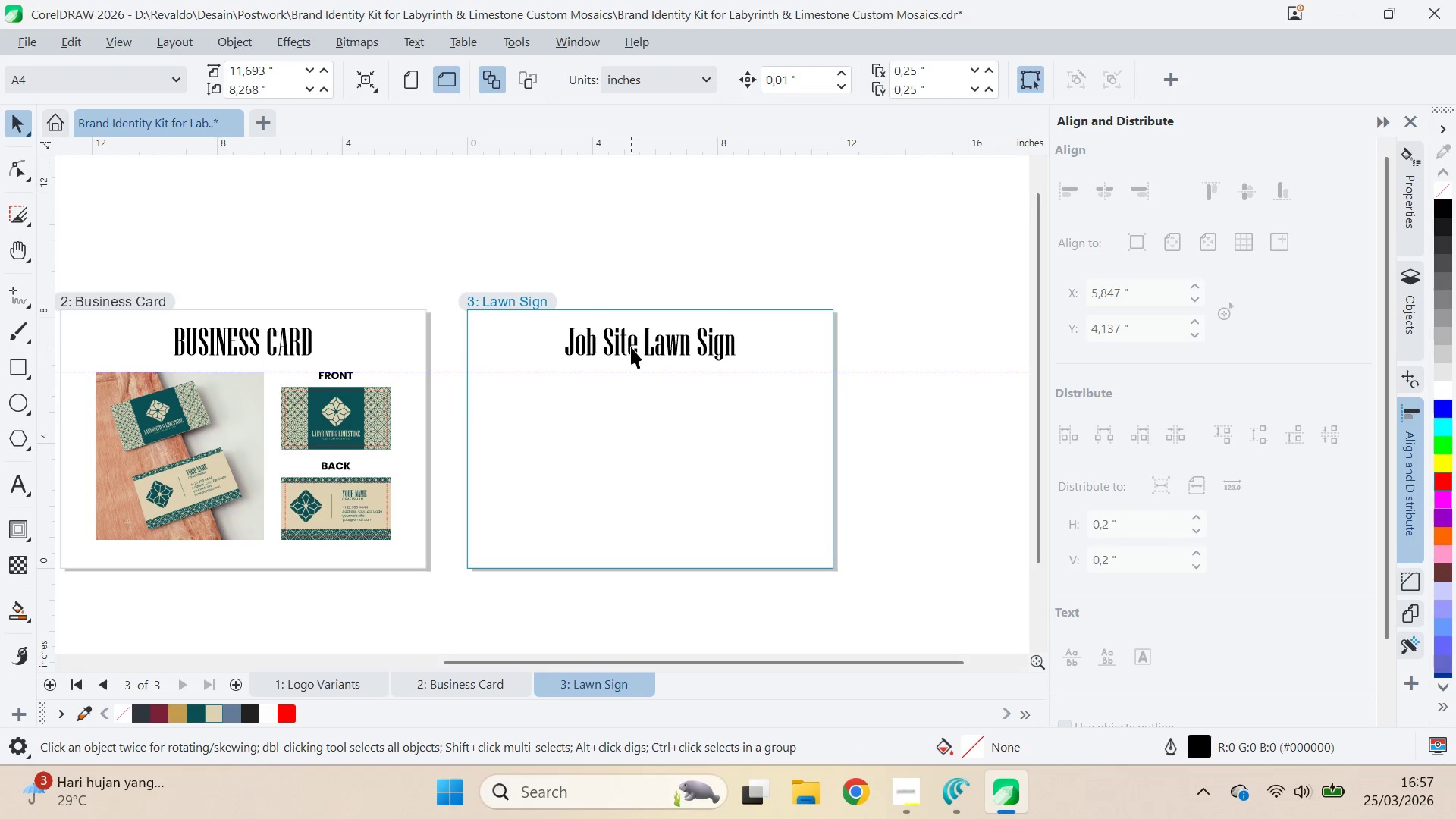 
key(V)
 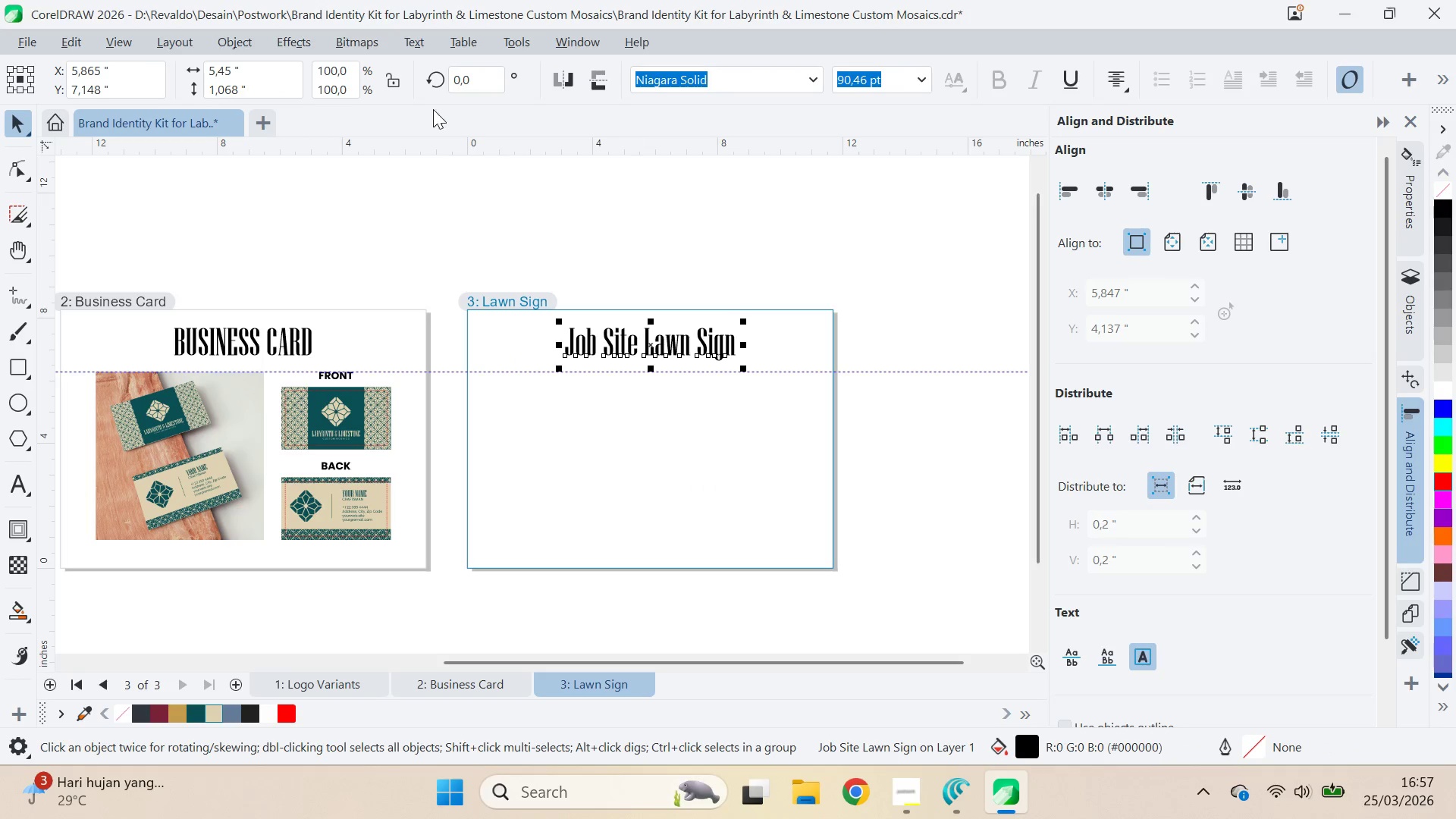 
left_click([393, 36])
 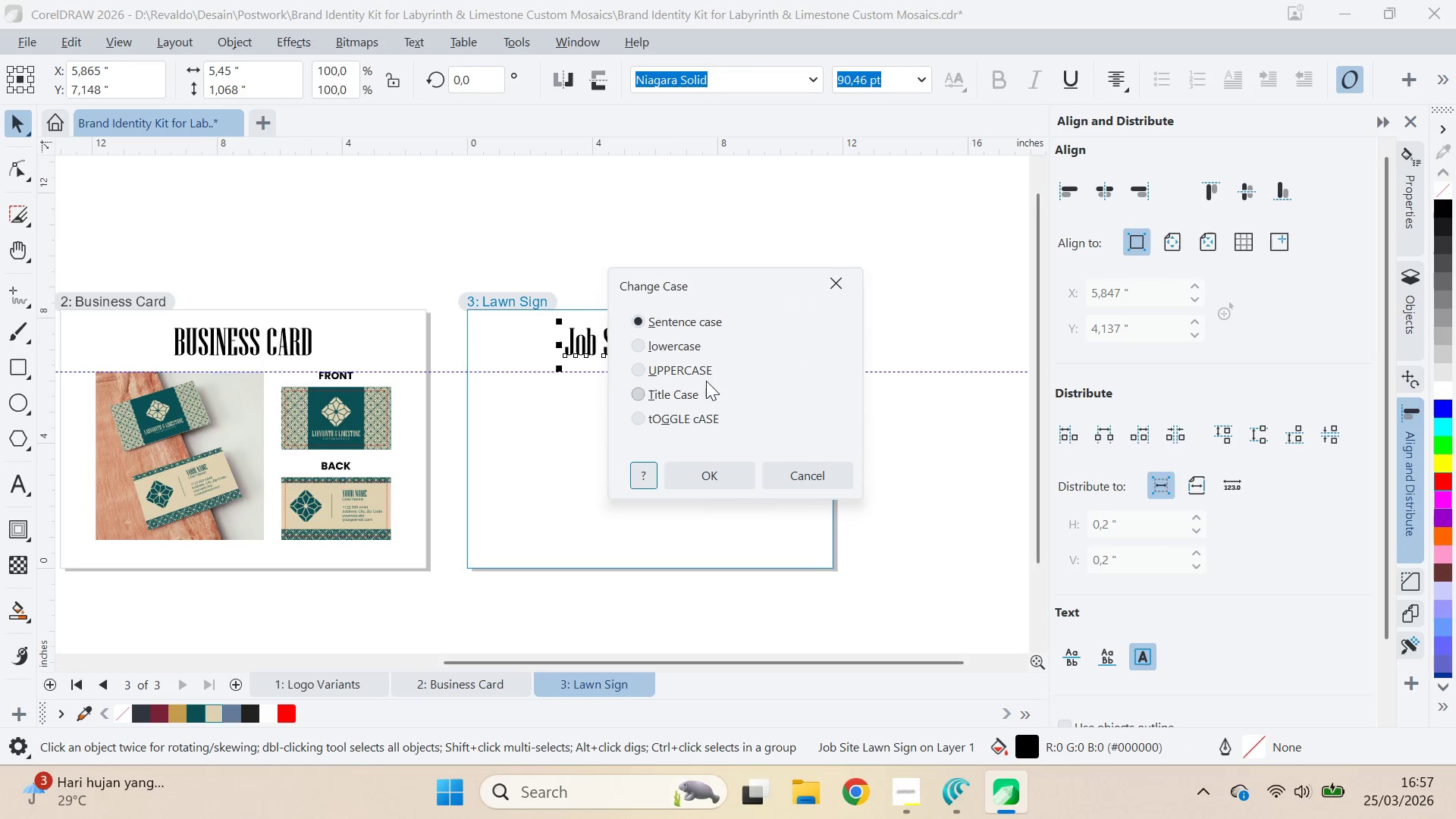 
double_click([717, 476])
 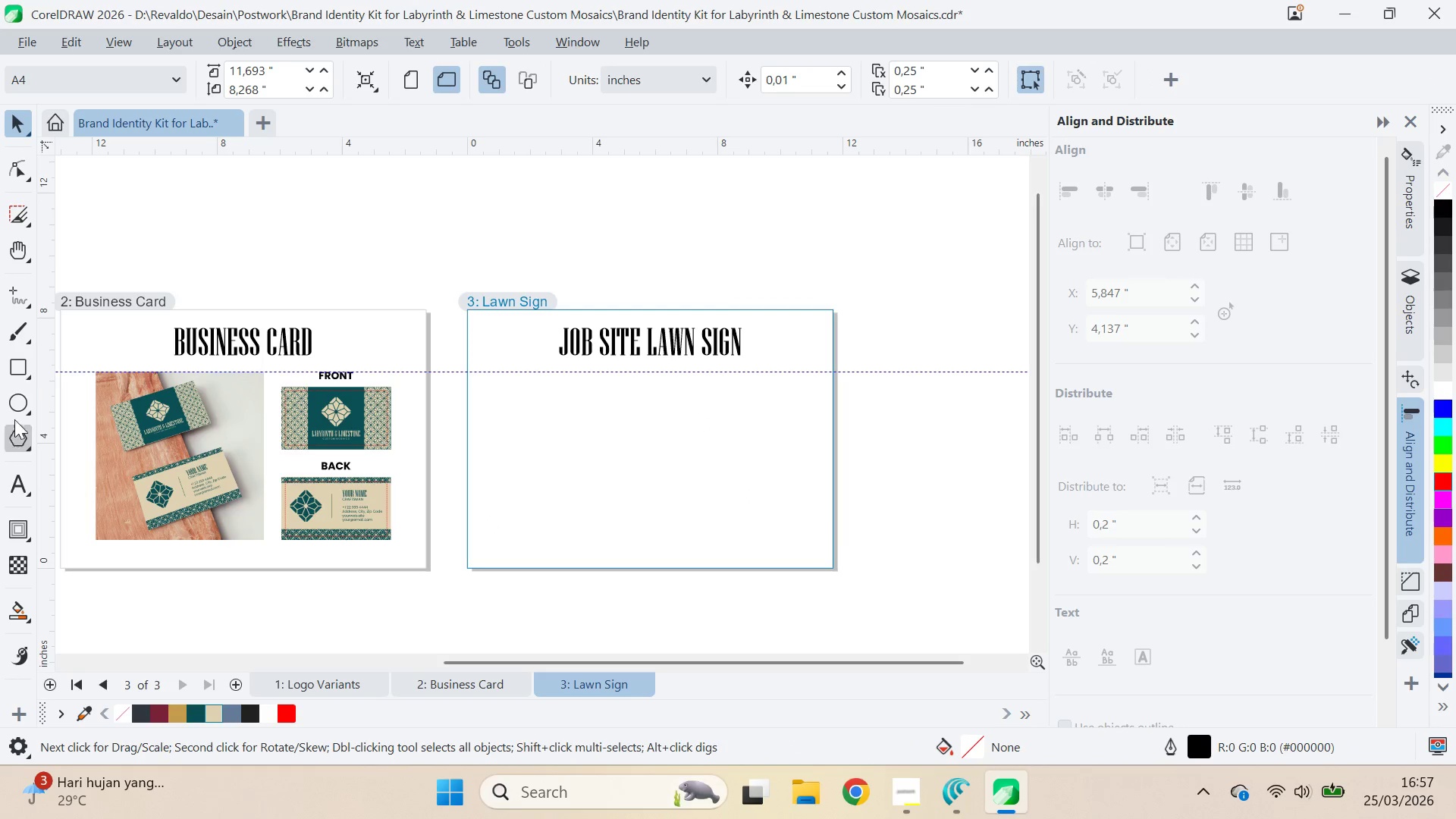 
double_click([27, 357])
 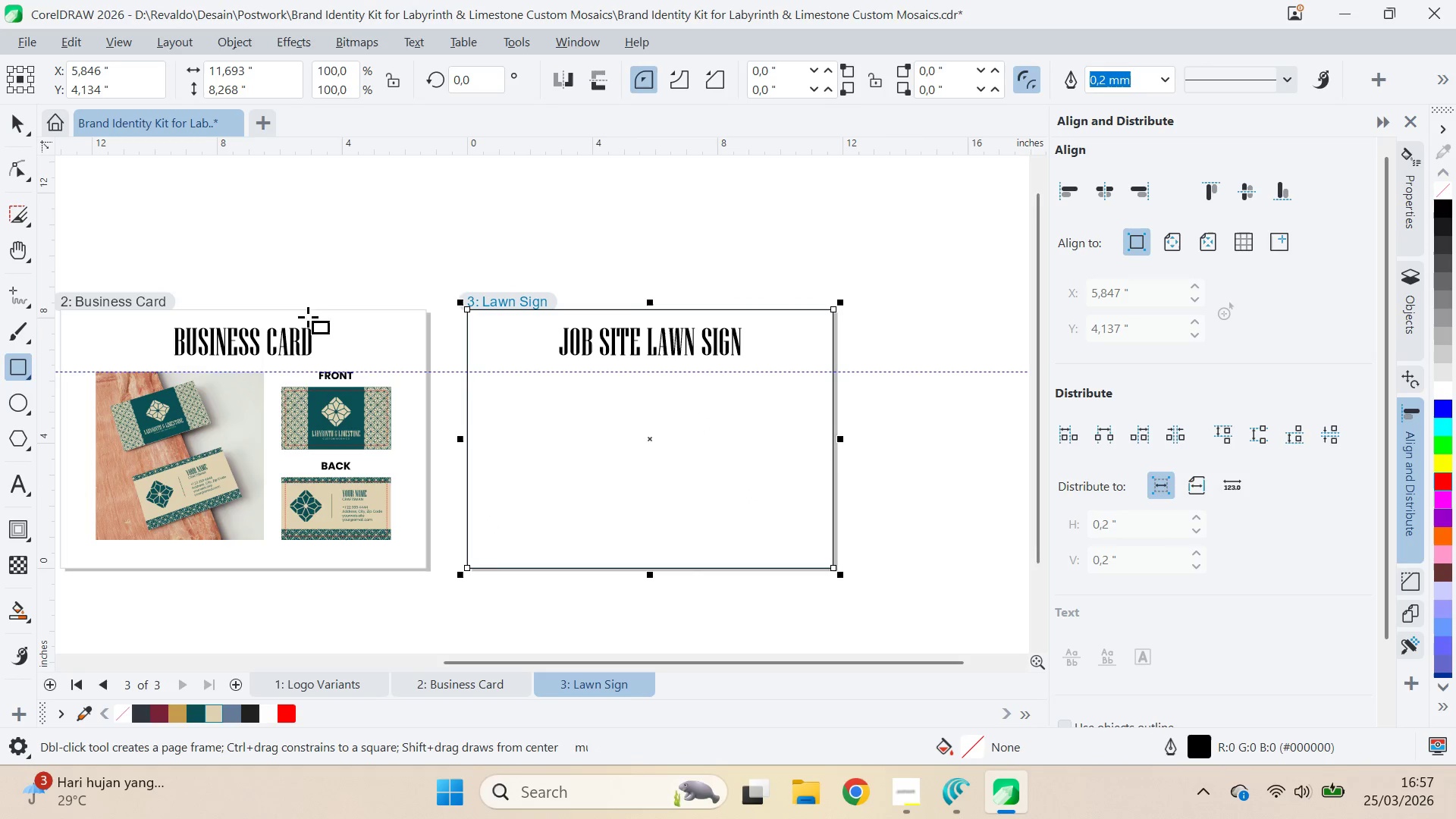 
type(vcc)
 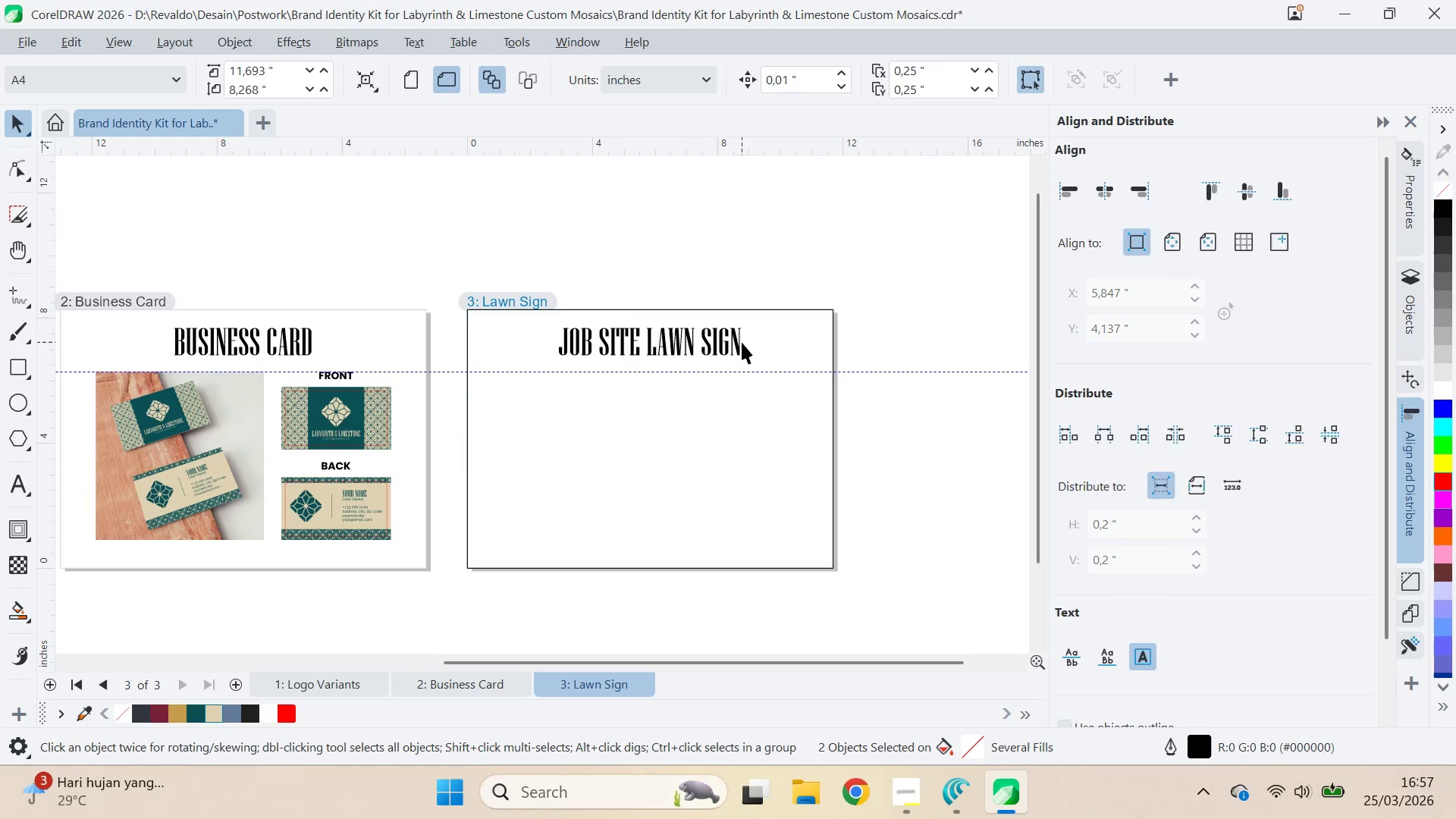 
double_click([766, 336])
 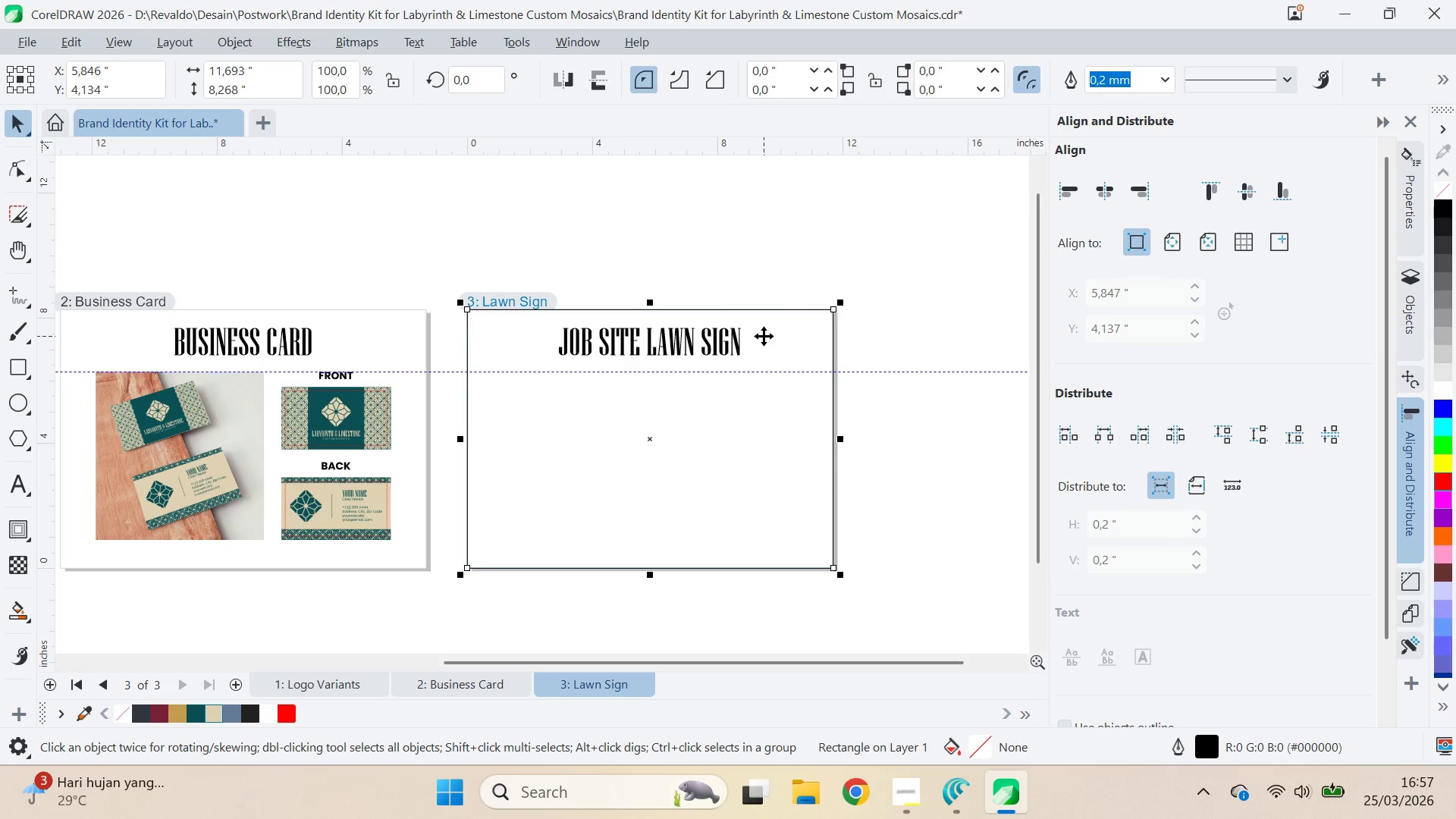 
key(Delete)
 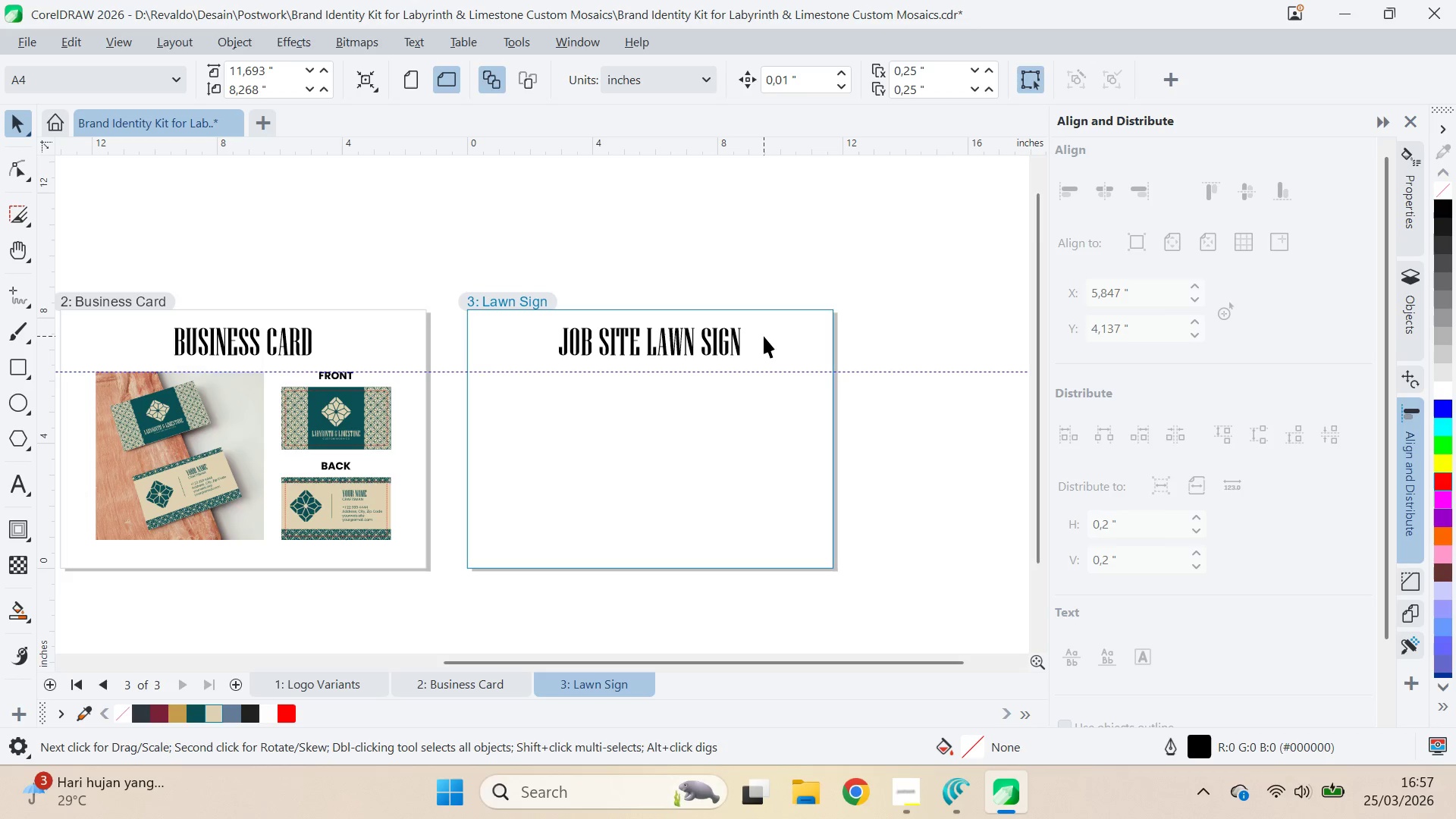 
key(Control+S)
 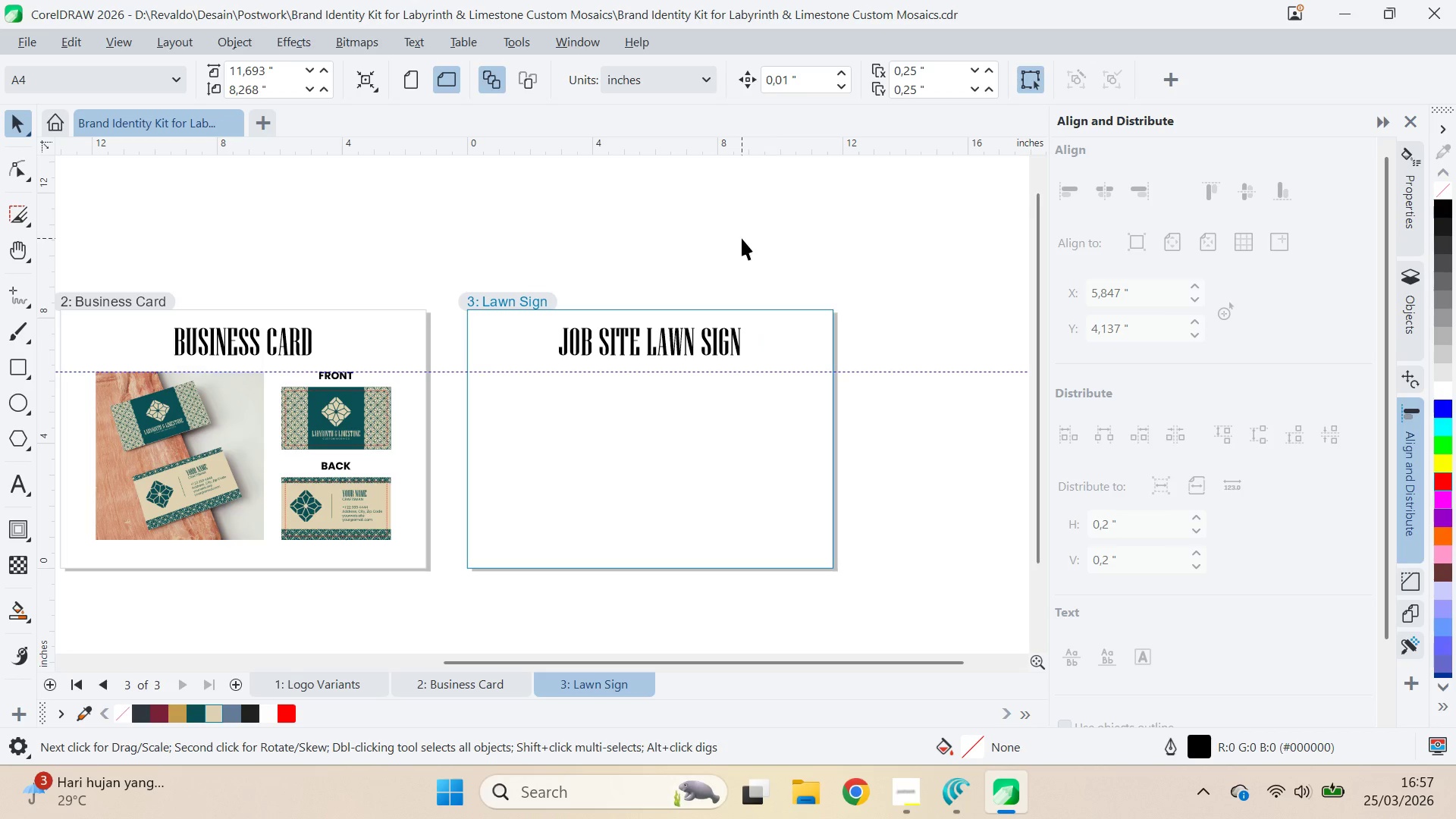 
key(Alt+AltLeft)
 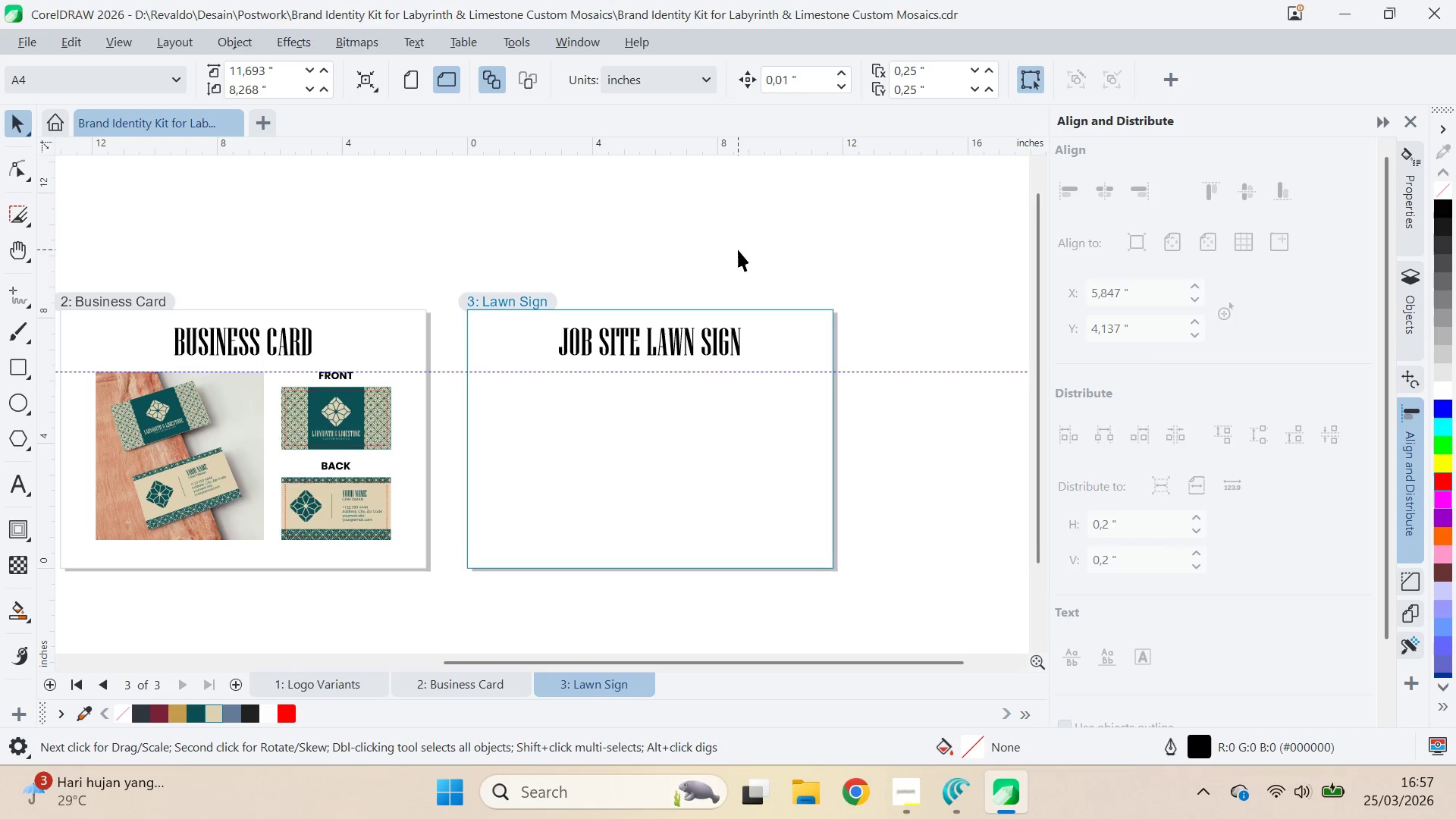 
key(Alt+Tab)
 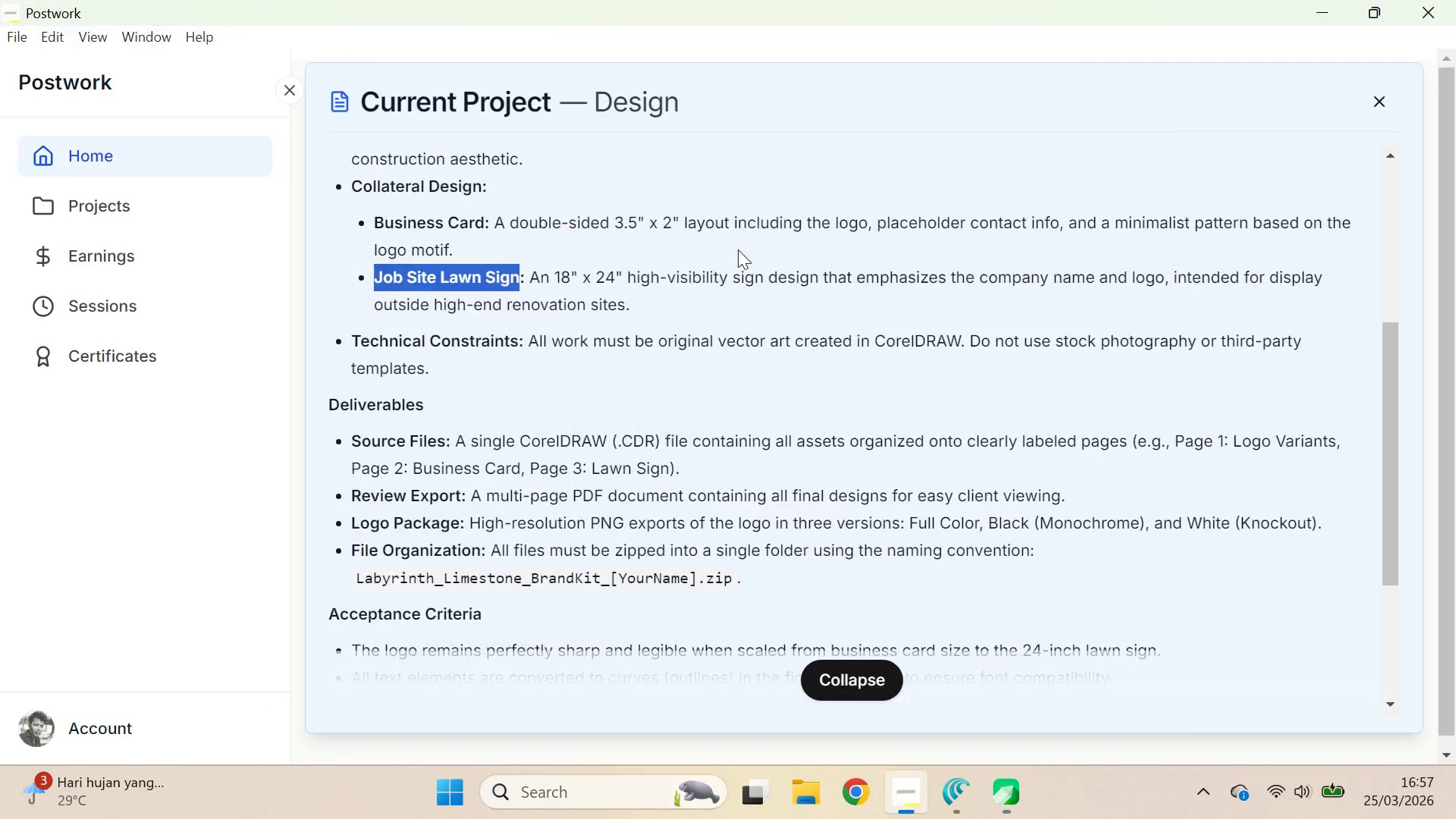 
key(Alt+Tab)
 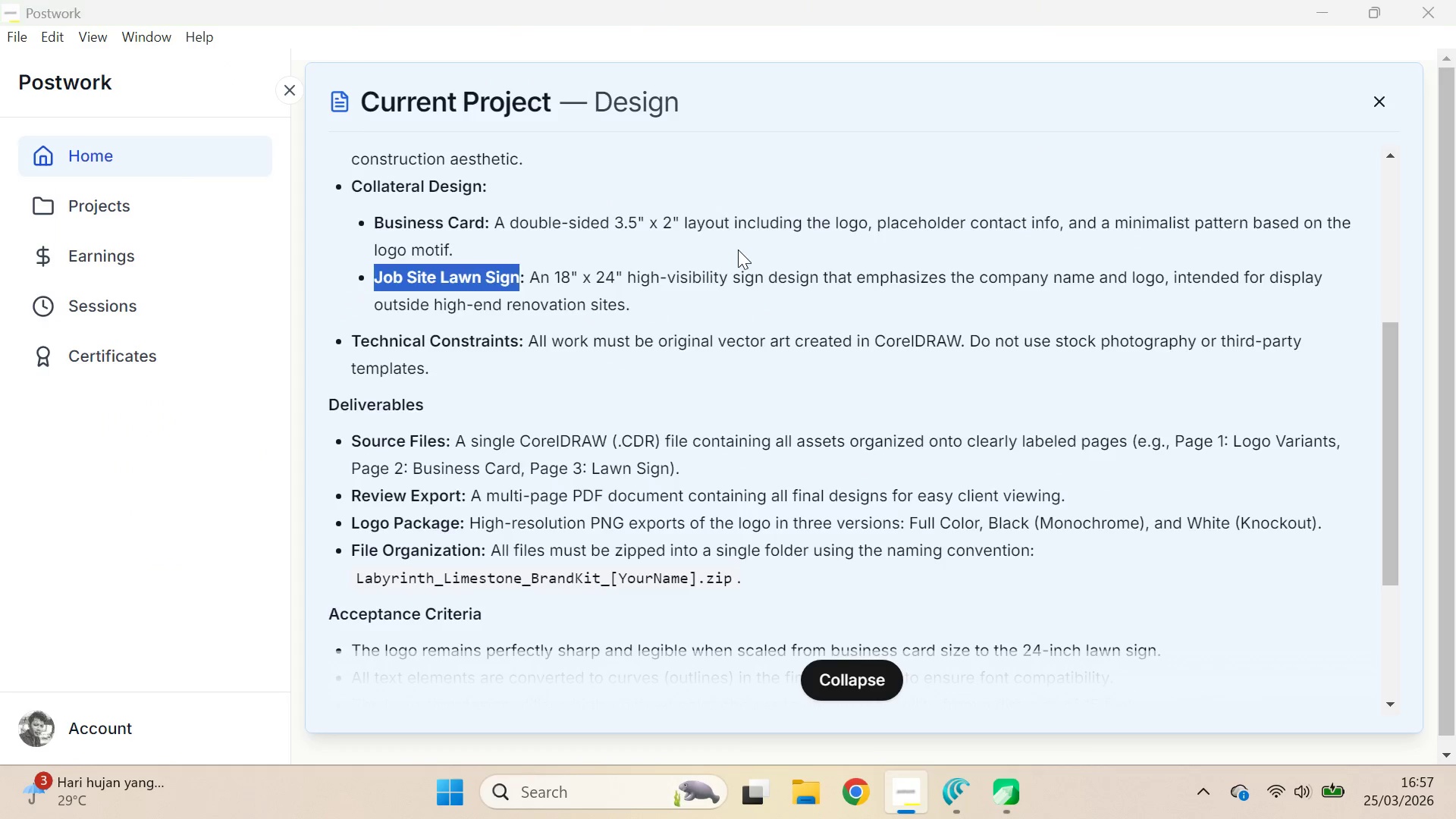 
key(Alt+Tab)
 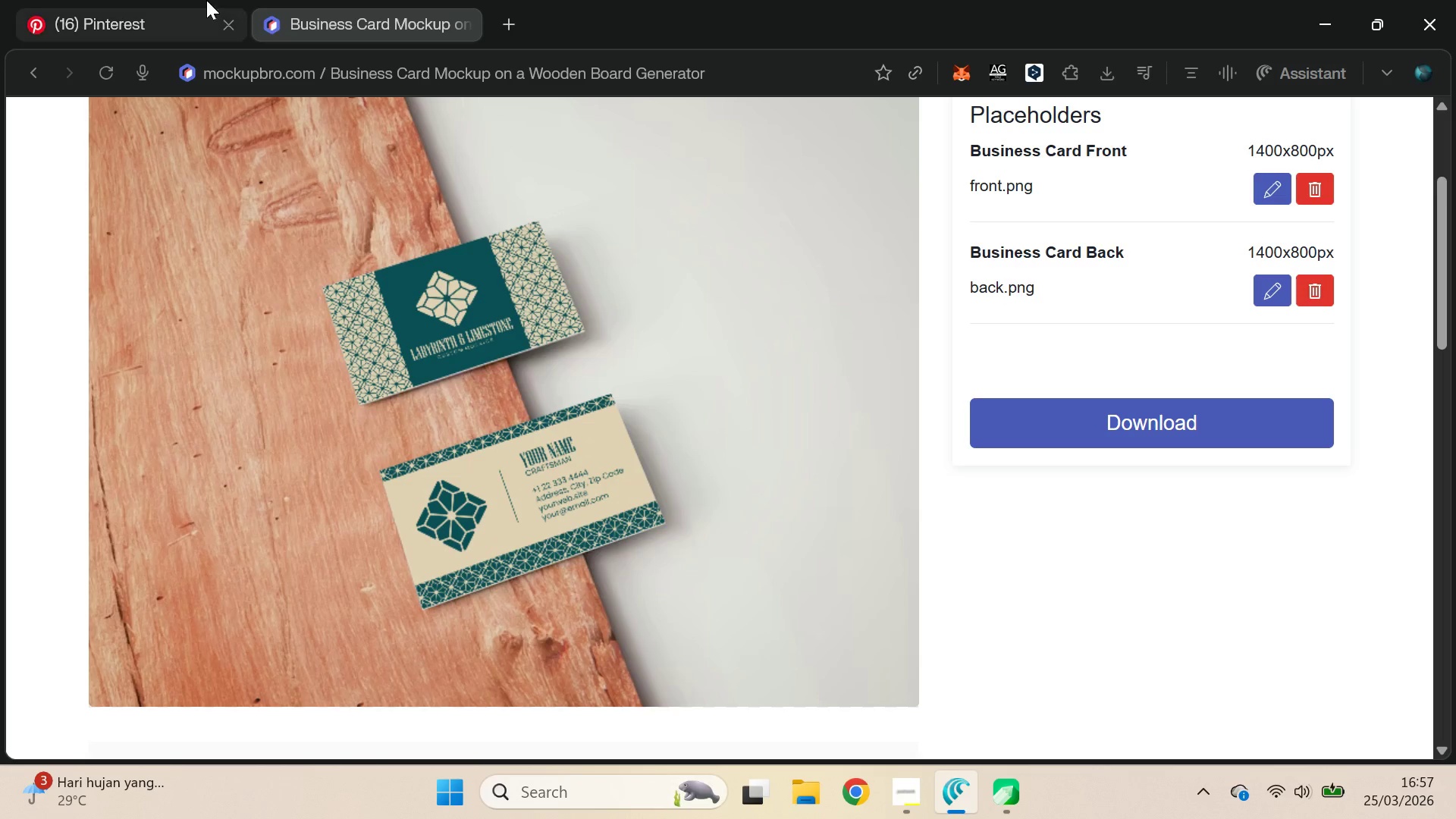 
key(Control+ControlLeft)
 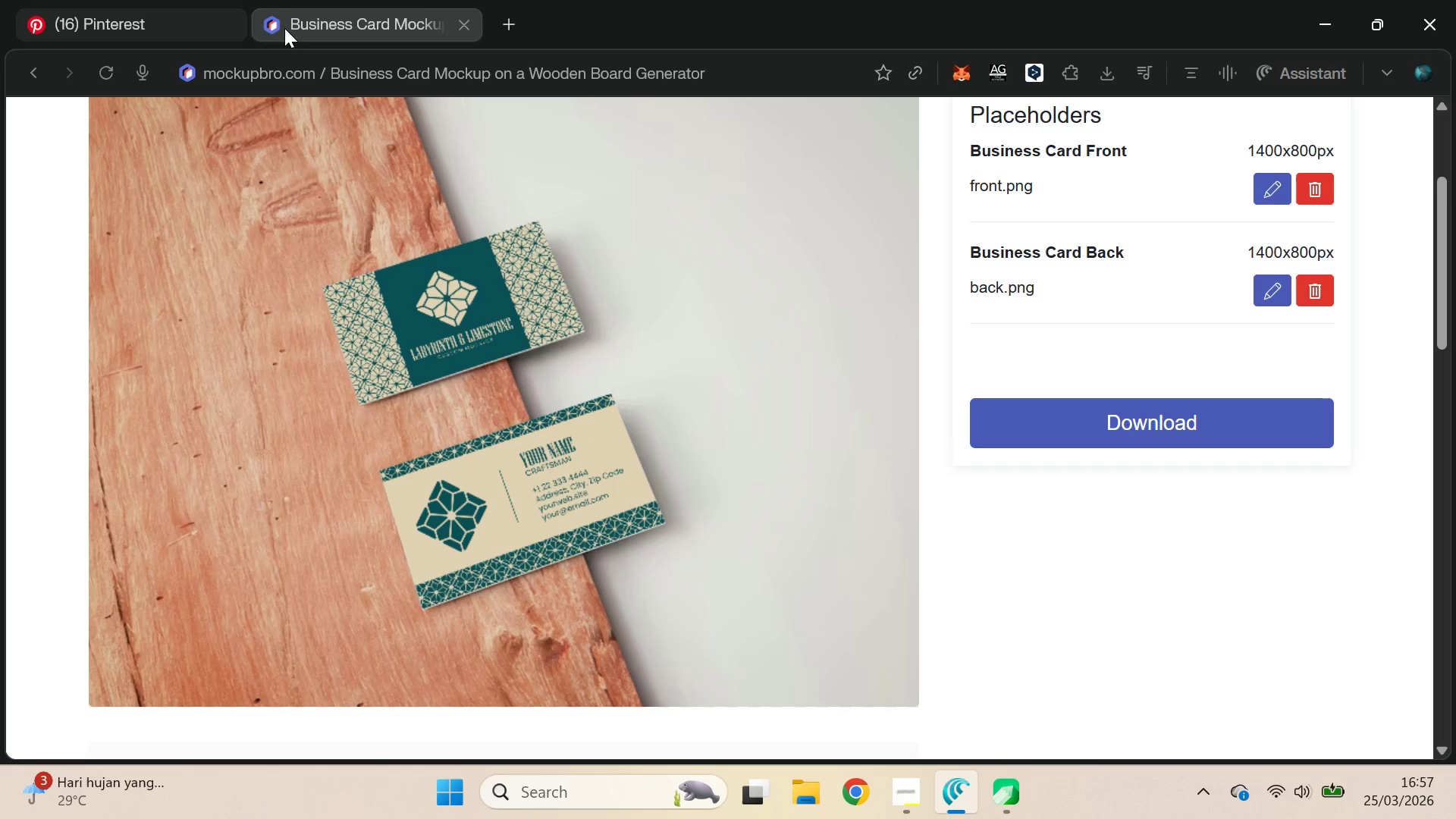 
key(Control+W)
 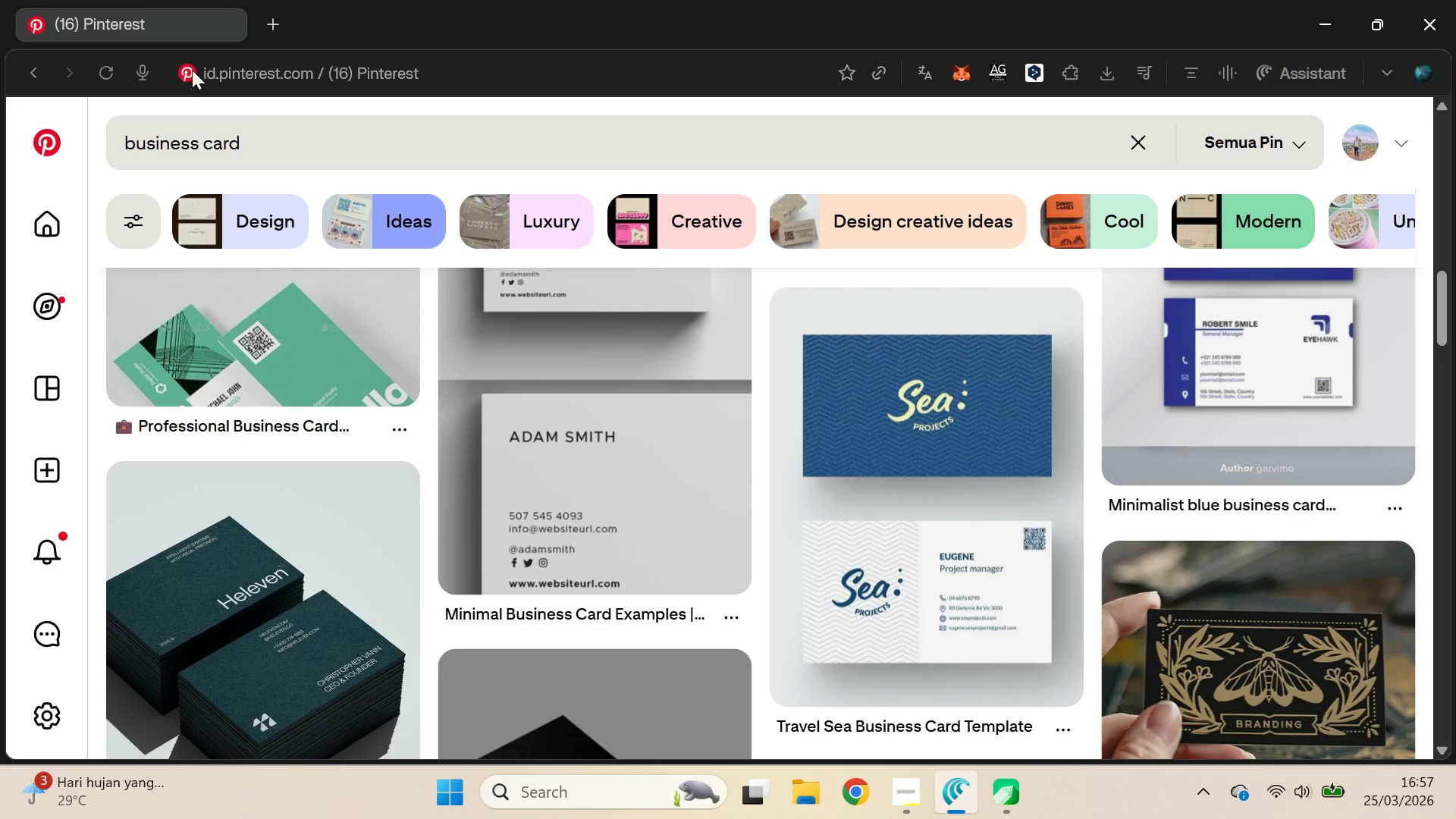 
left_click([268, 148])
 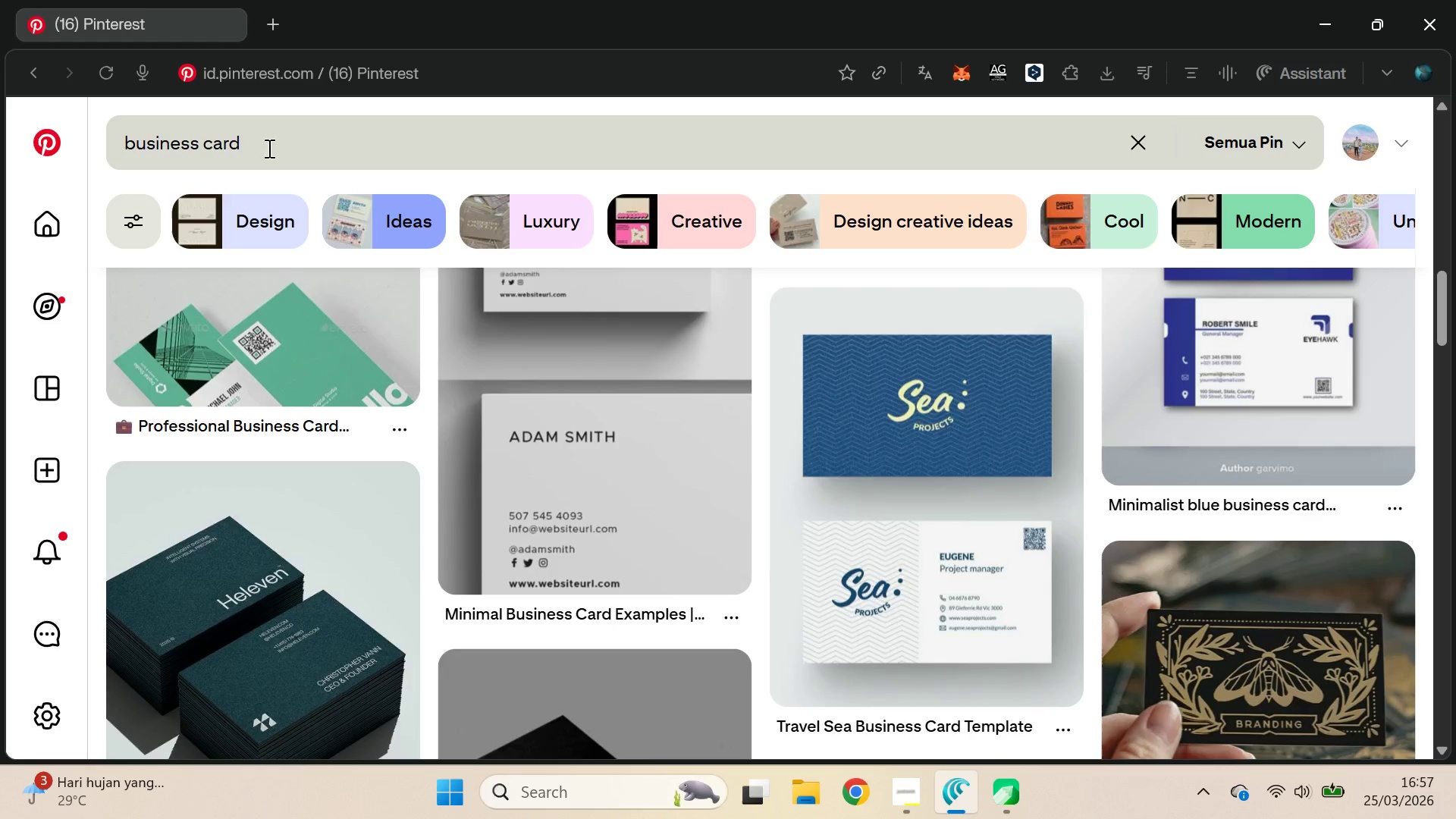 
key(Control+A)
 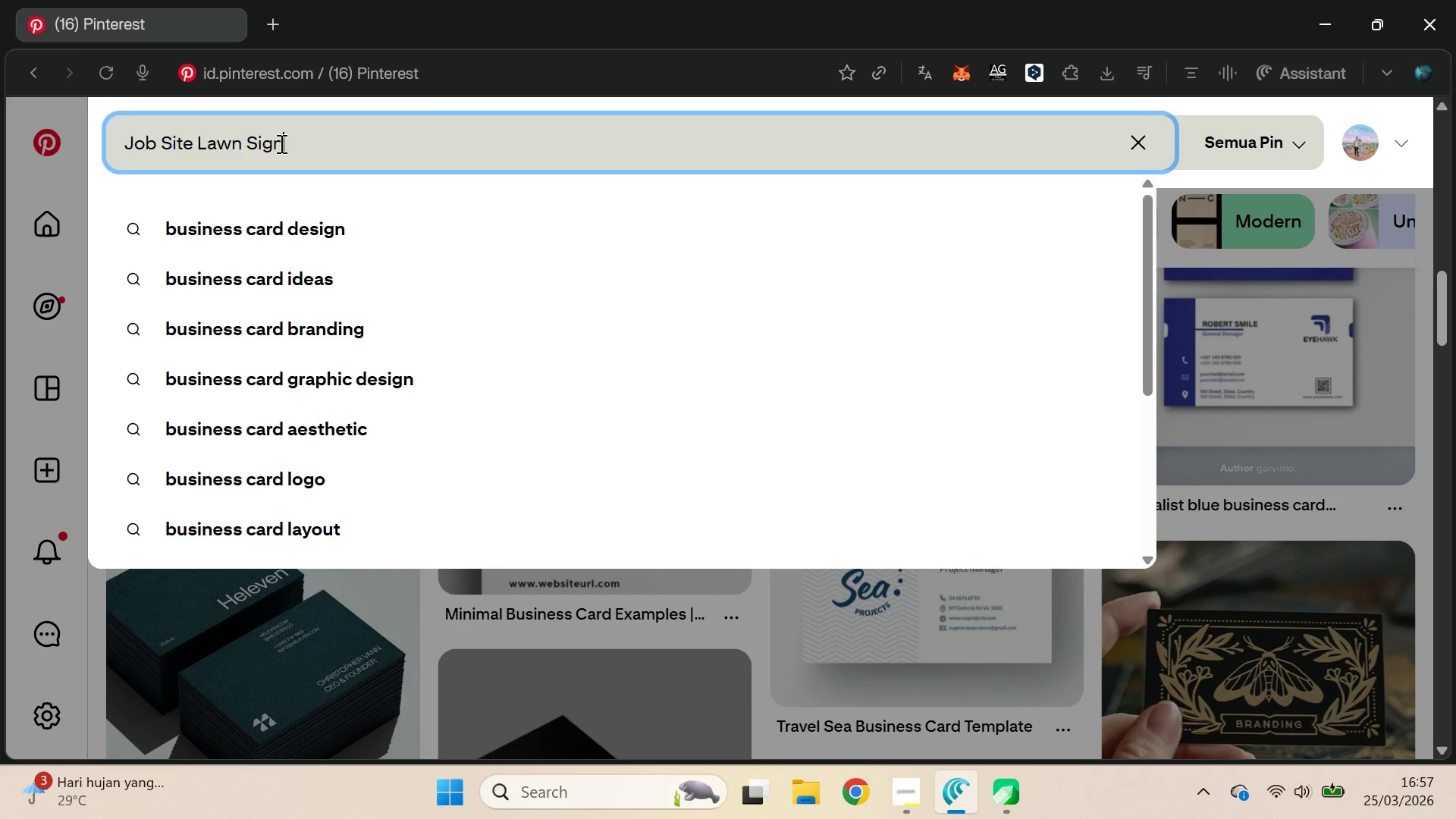 
key(Control+V)
 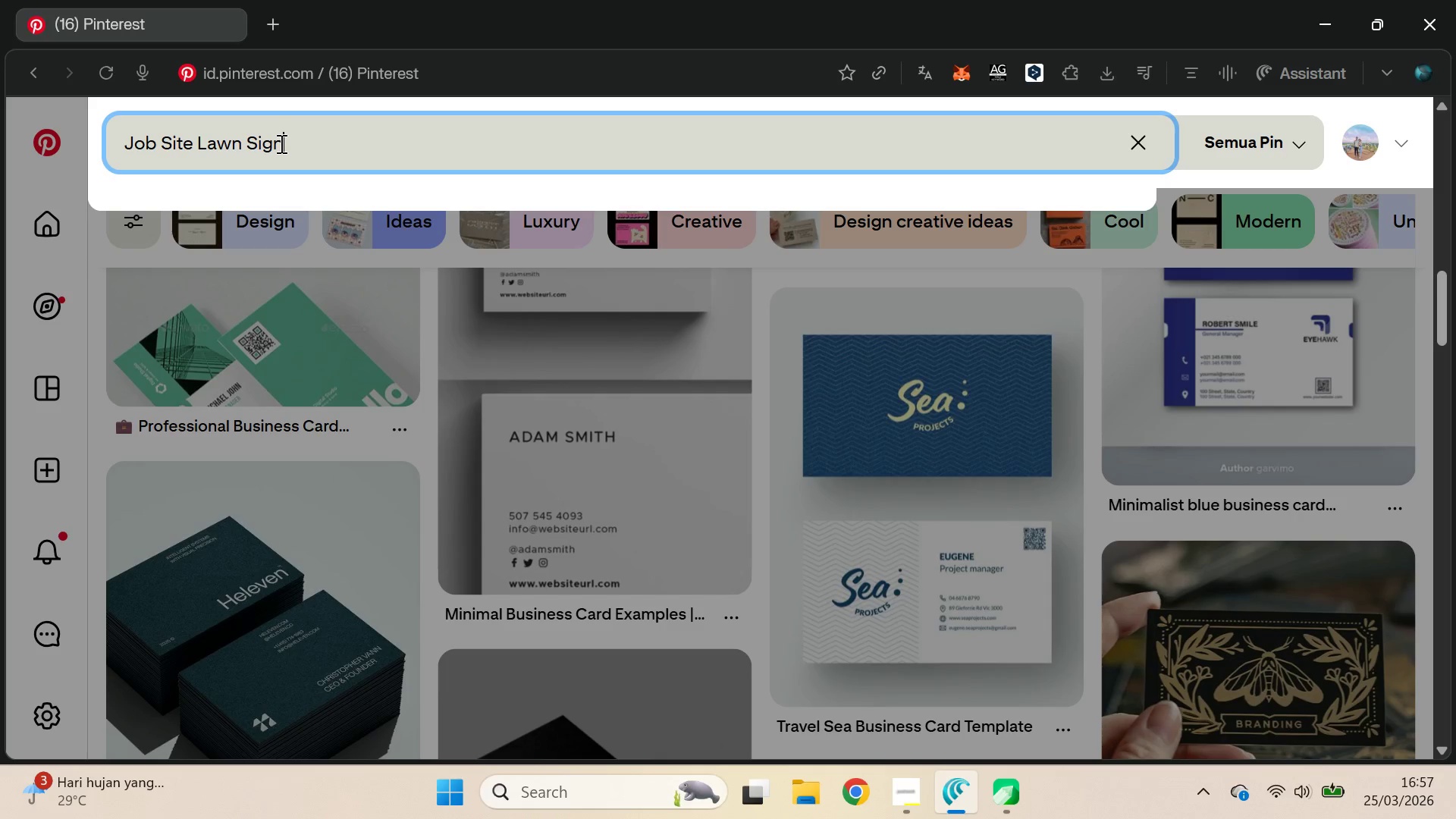 
key(Enter)
 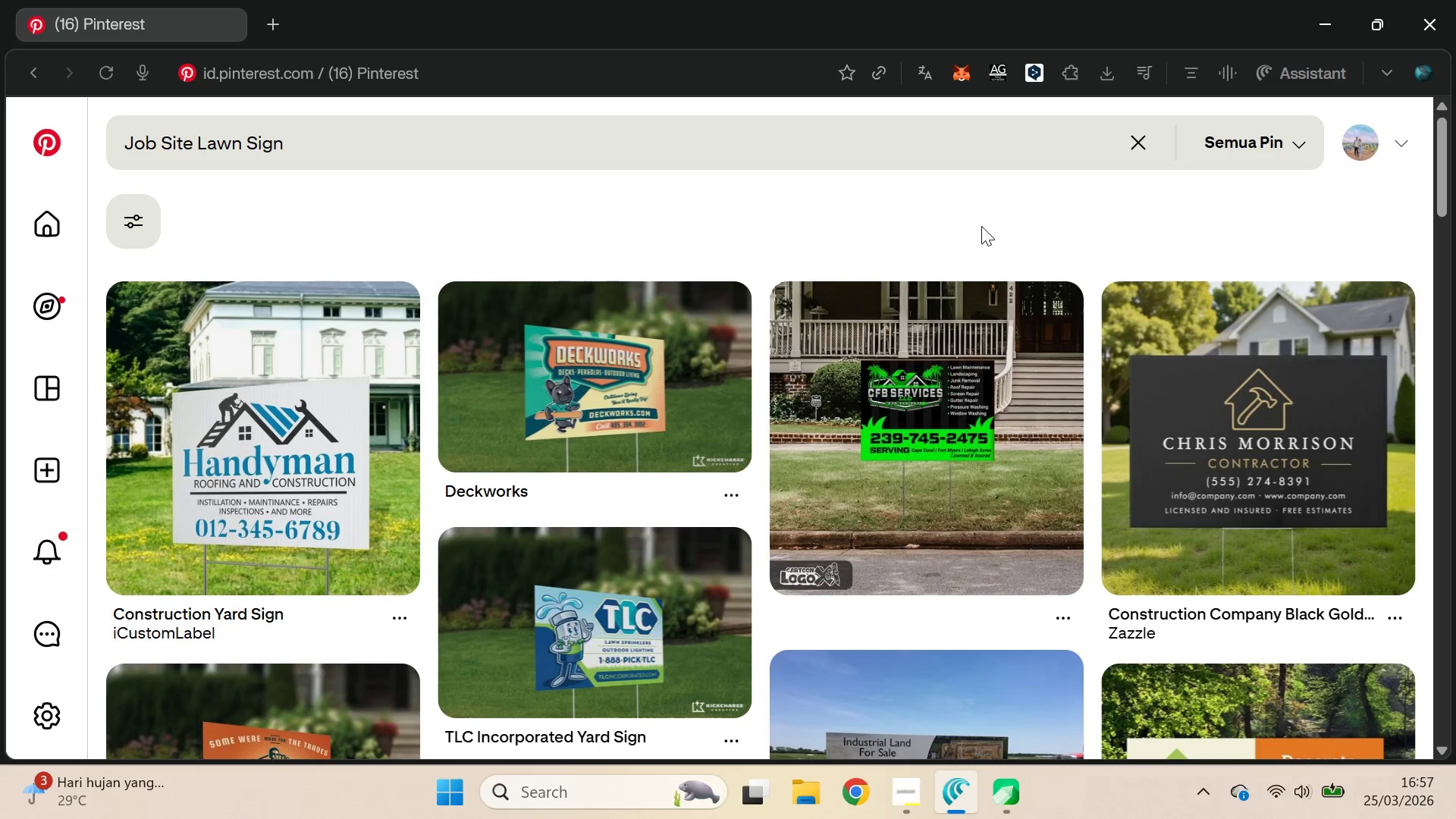 
wait(6.97)
 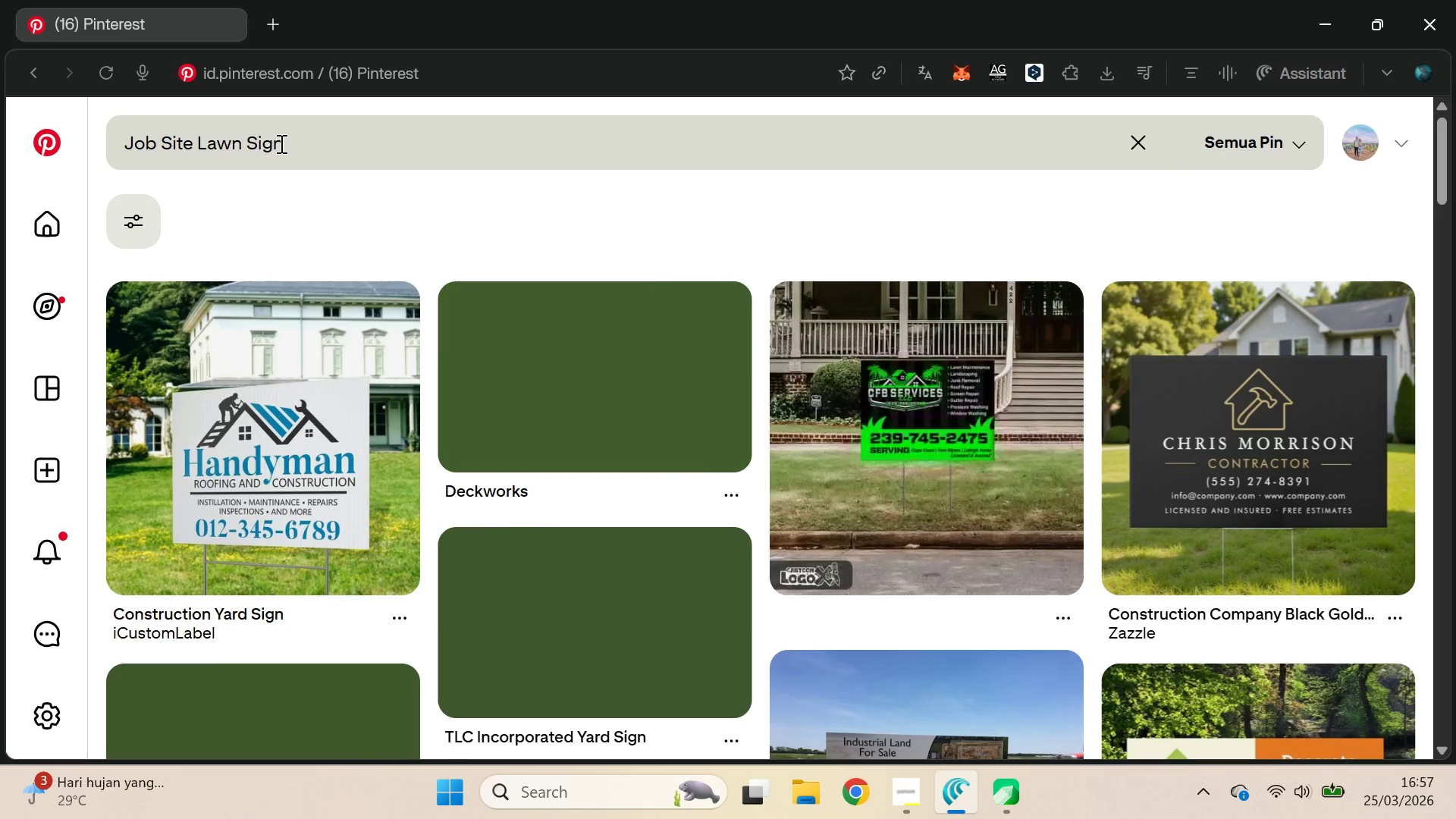 
left_click_drag(start_coordinate=[1437, 176], to_coordinate=[1439, 293])
 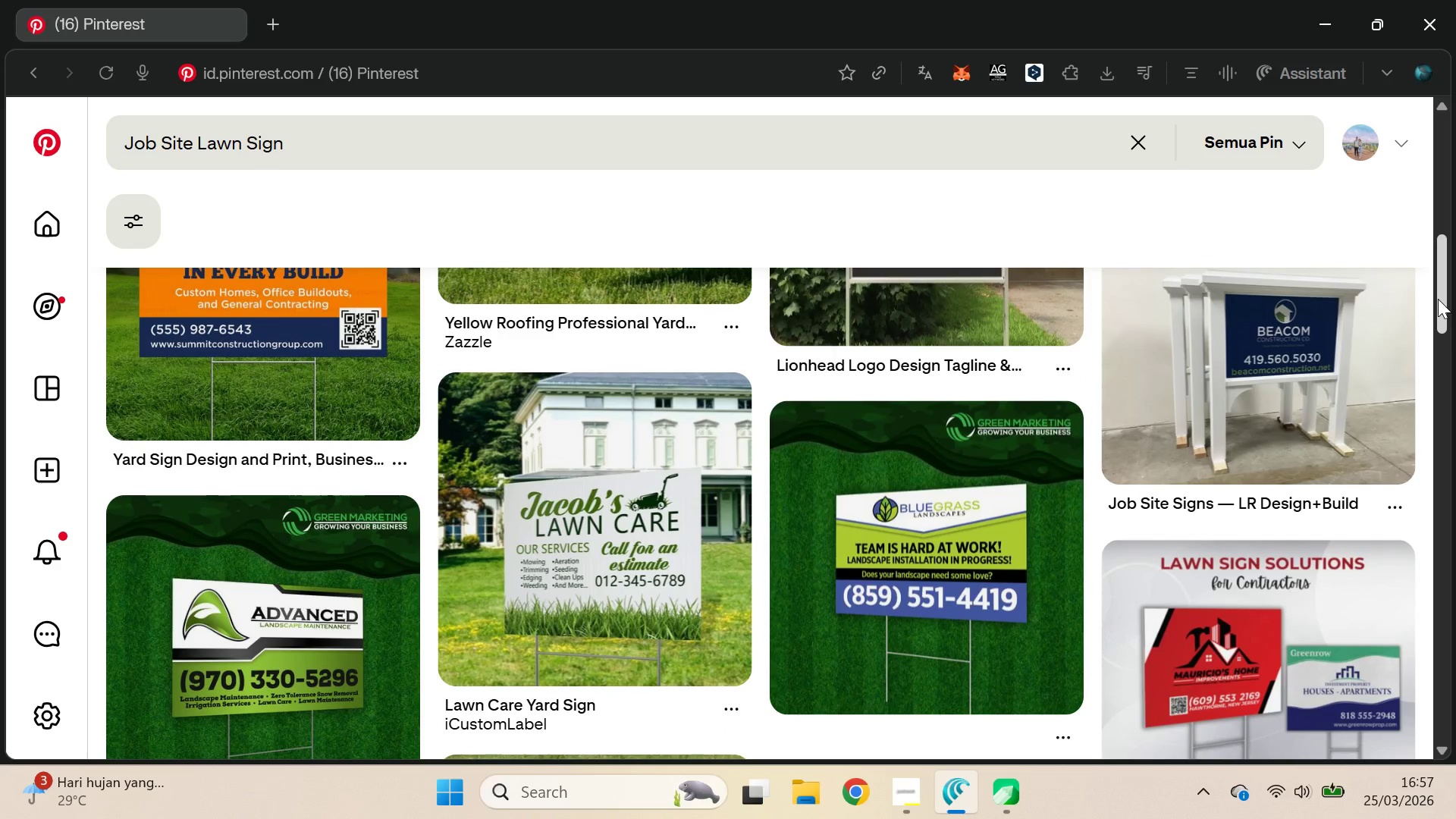 
key(Alt+AltLeft)
 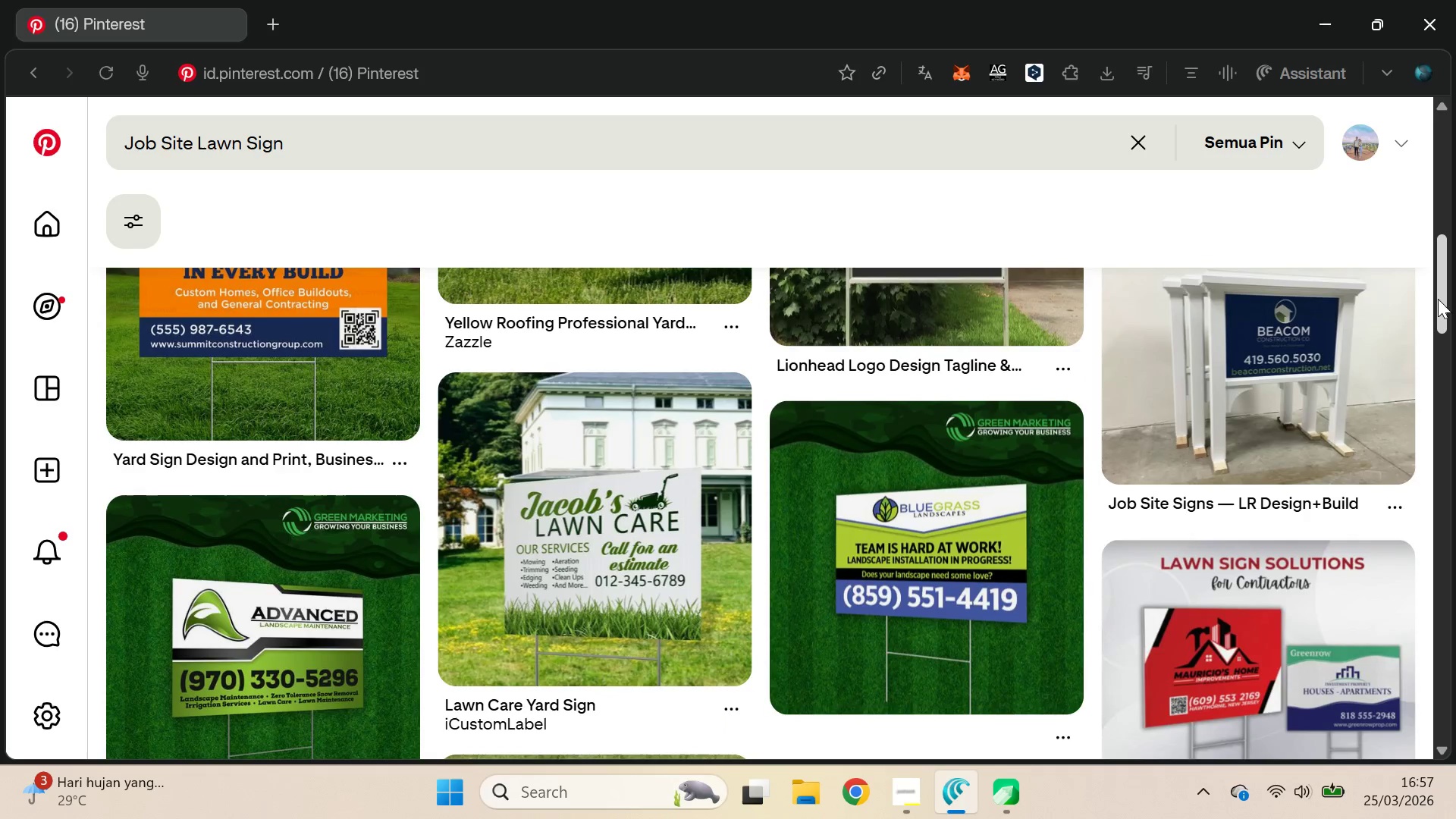 
key(Alt+Tab)